 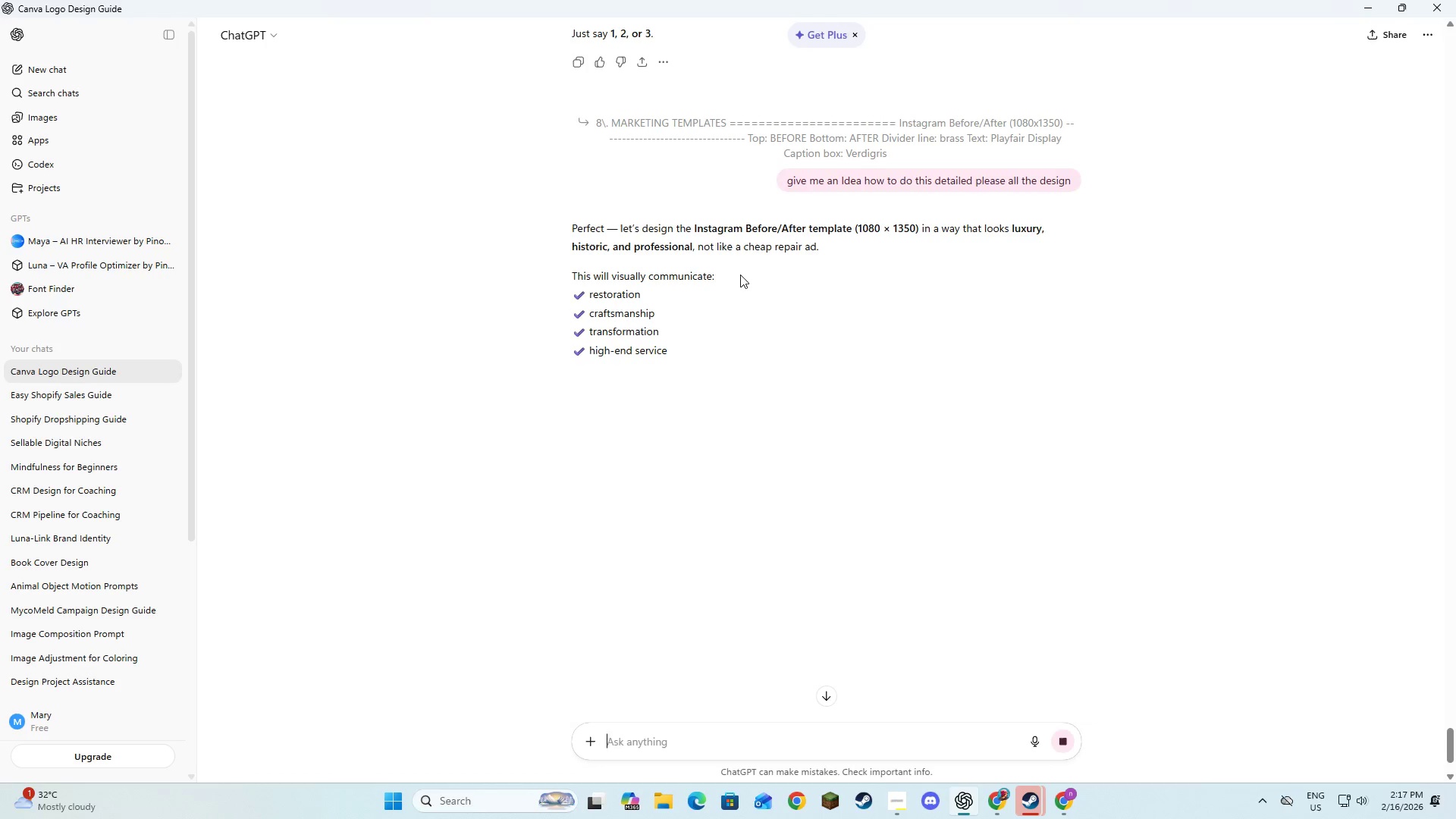 
scroll: coordinate [830, 445], scroll_direction: down, amount: 7.0
 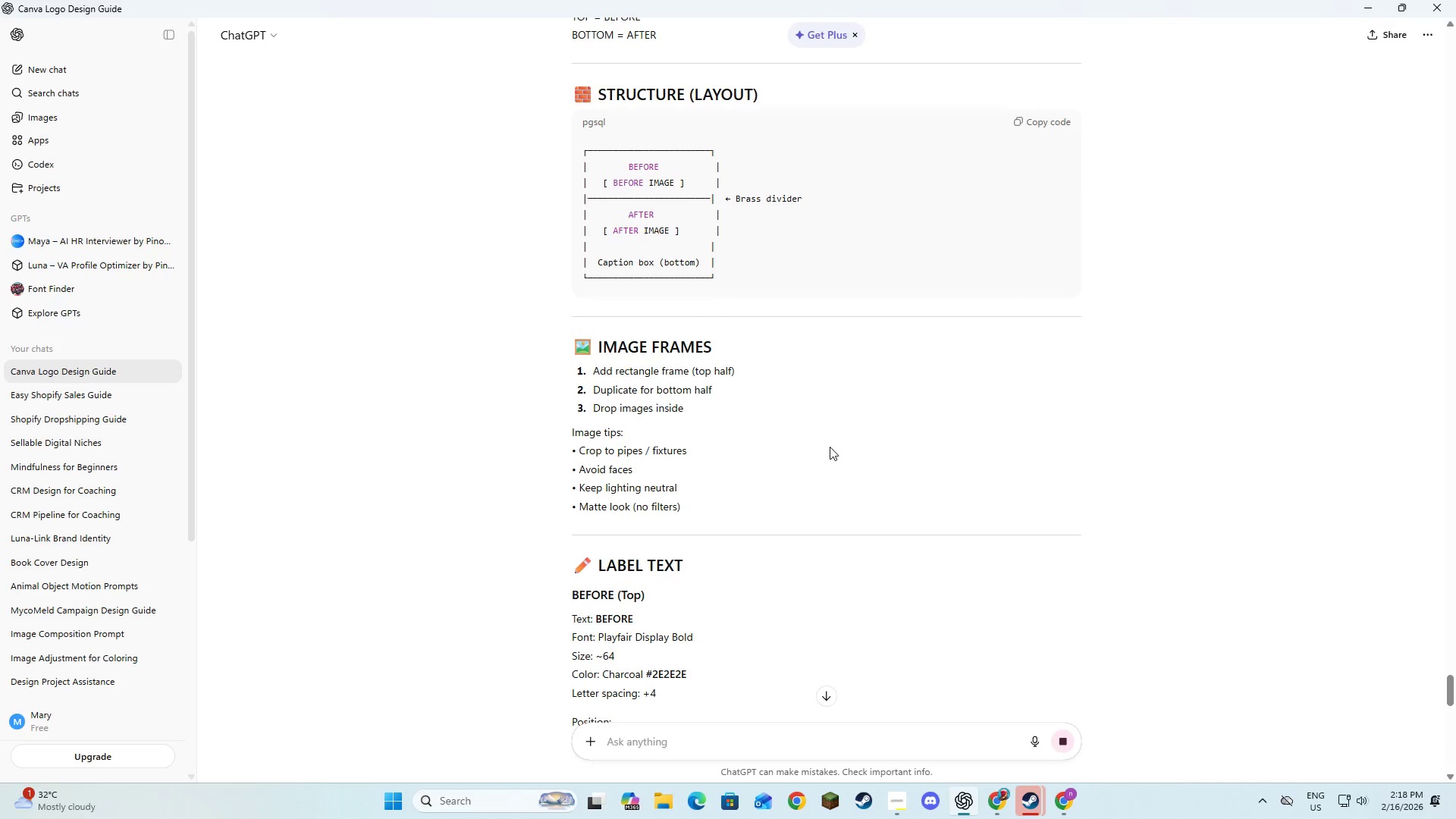 
scroll: coordinate [831, 449], scroll_direction: up, amount: 4.0
 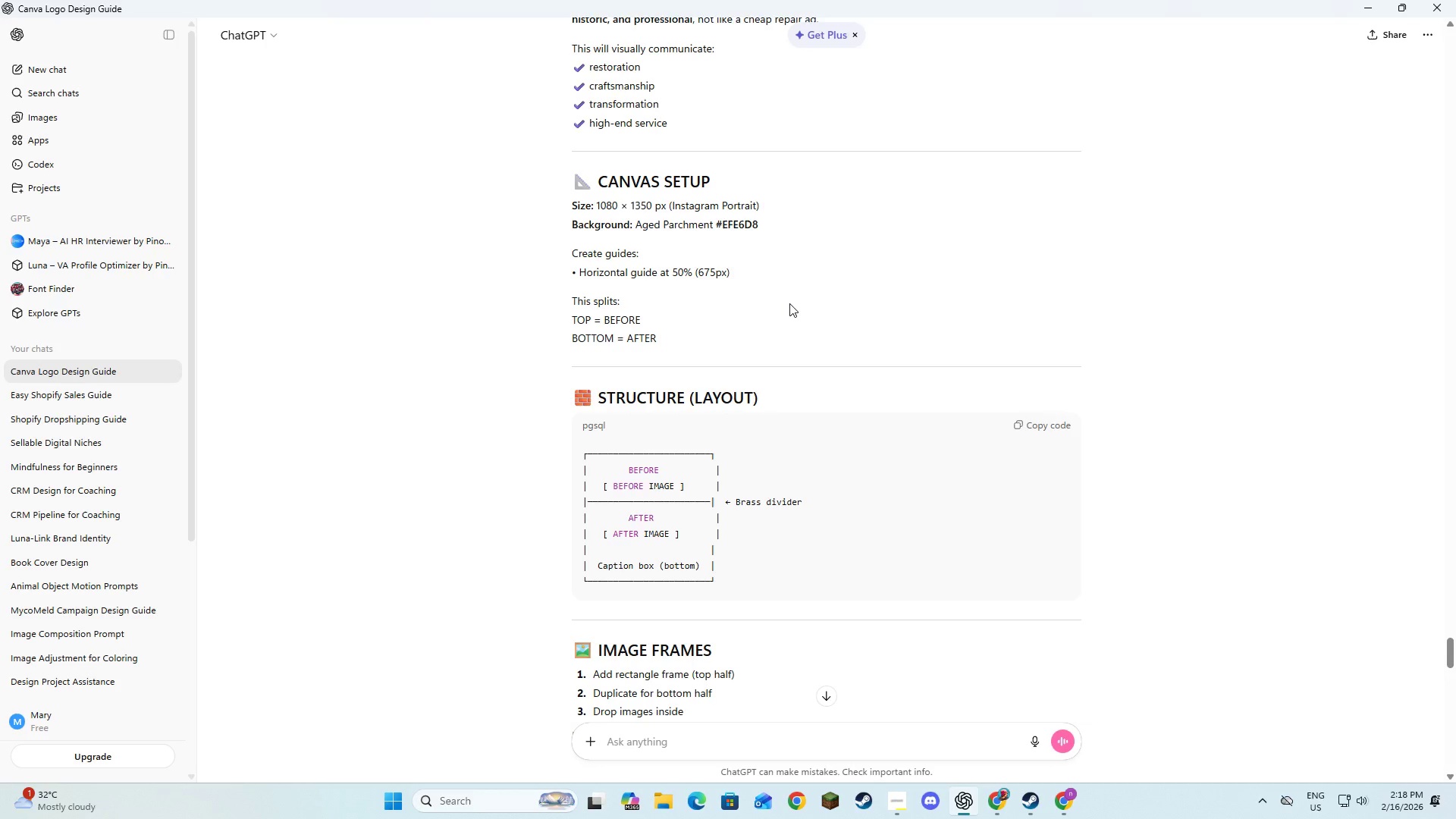 
wait(12.37)
 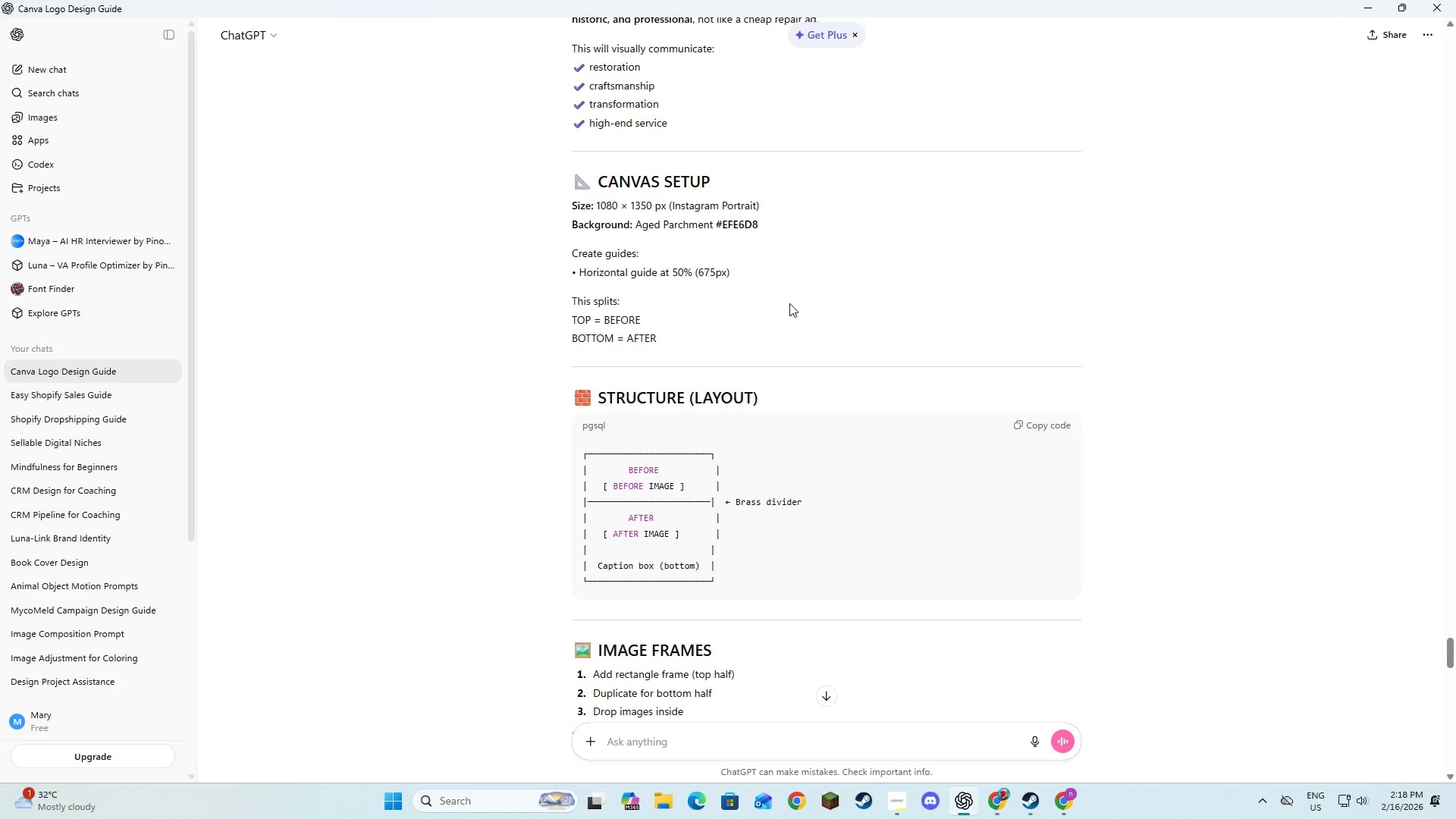 
key(Alt+AltLeft)
 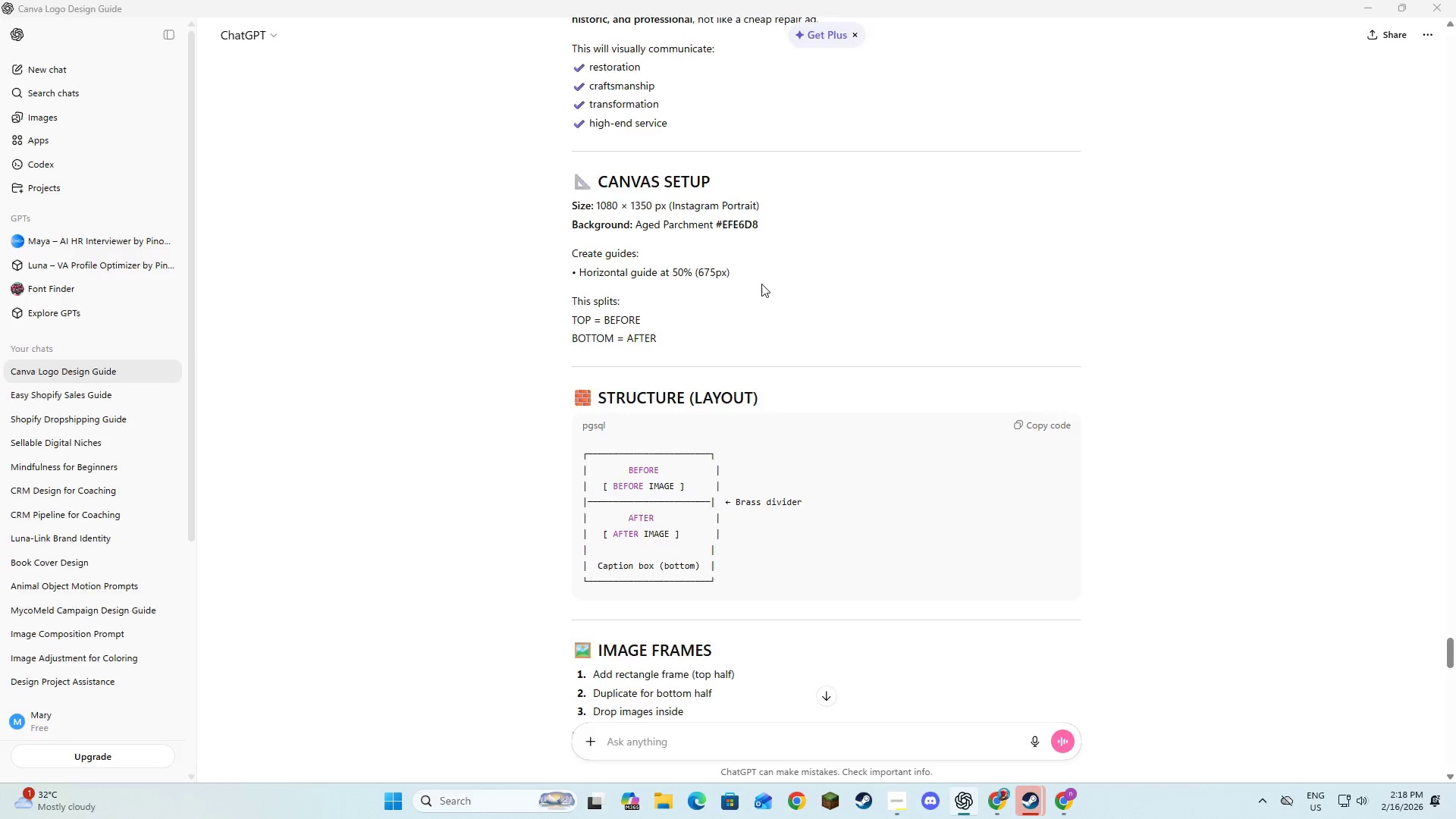 
key(Alt+Tab)